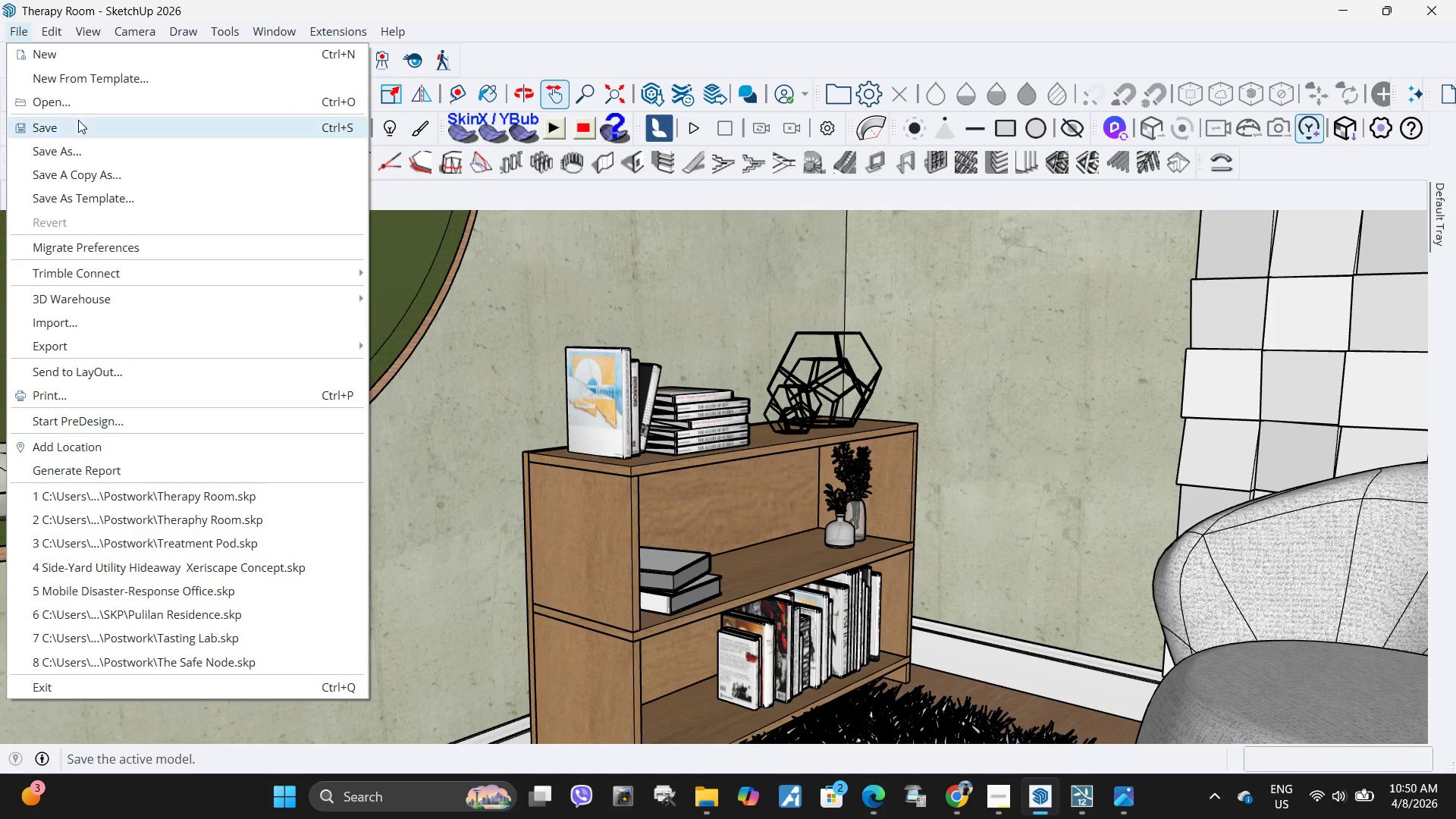 
left_click([74, 126])